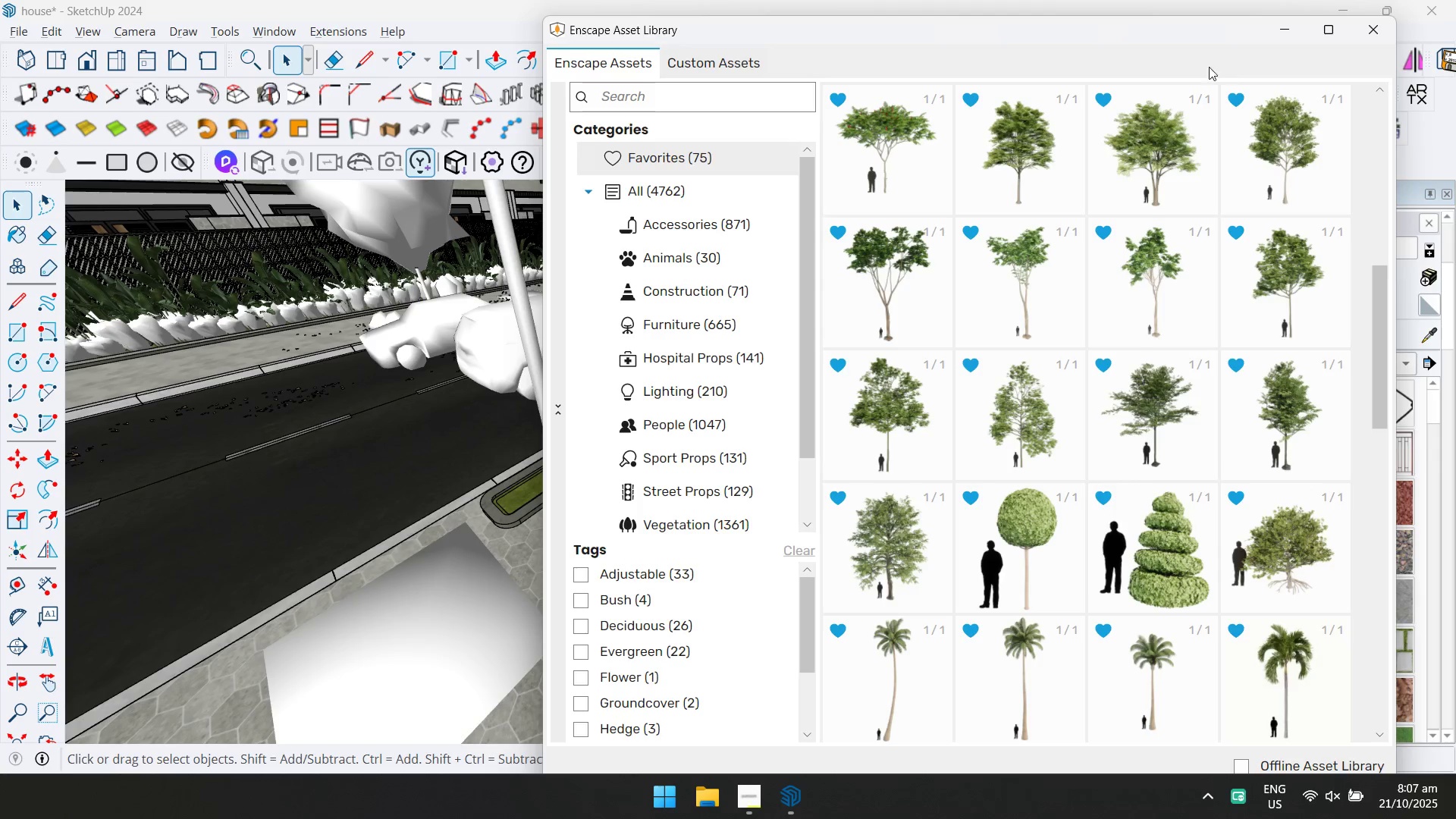 
left_click([1274, 38])